 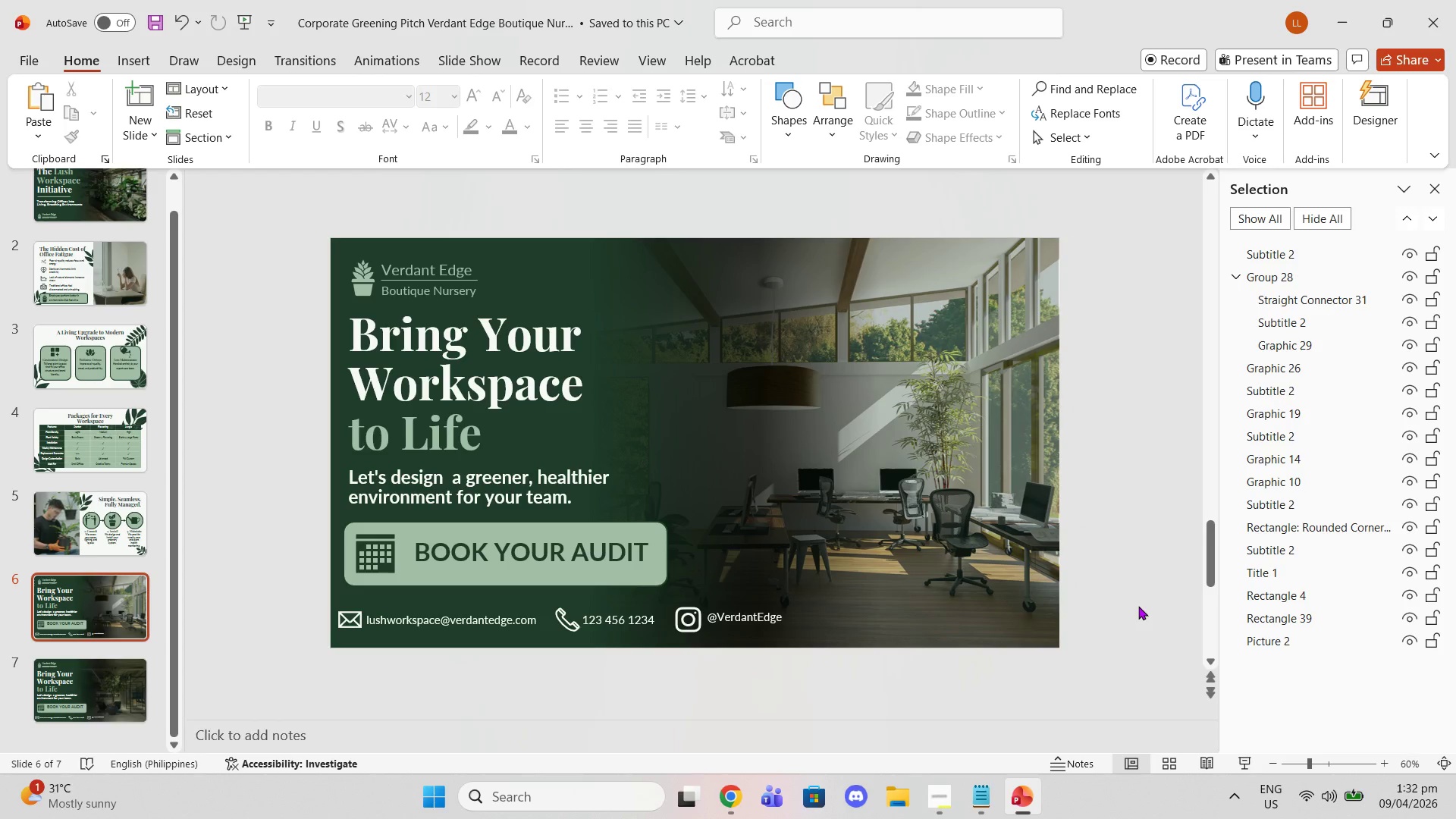 
left_click([731, 818])
 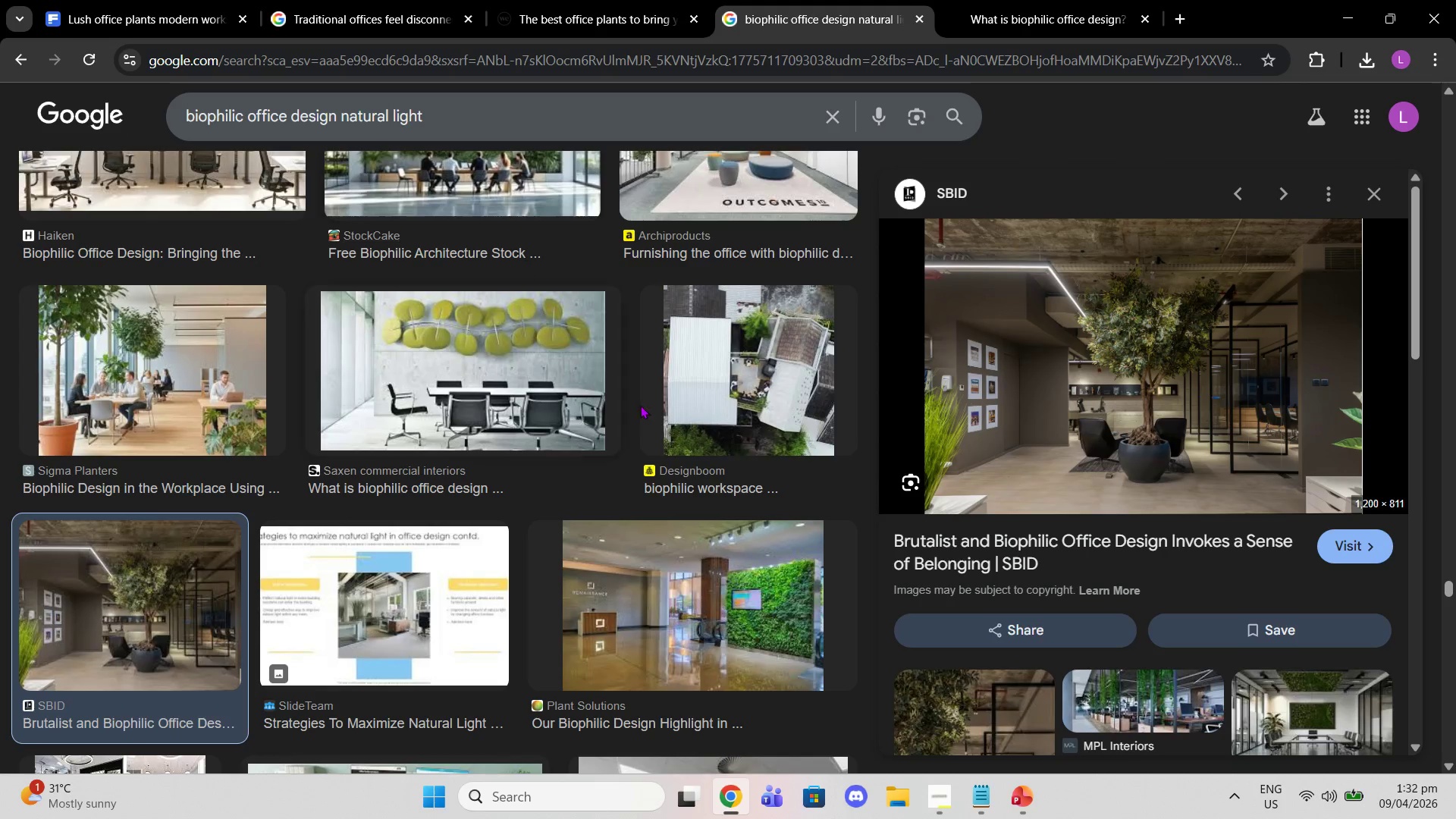 
scroll: coordinate [665, 482], scroll_direction: down, amount: 10.0
 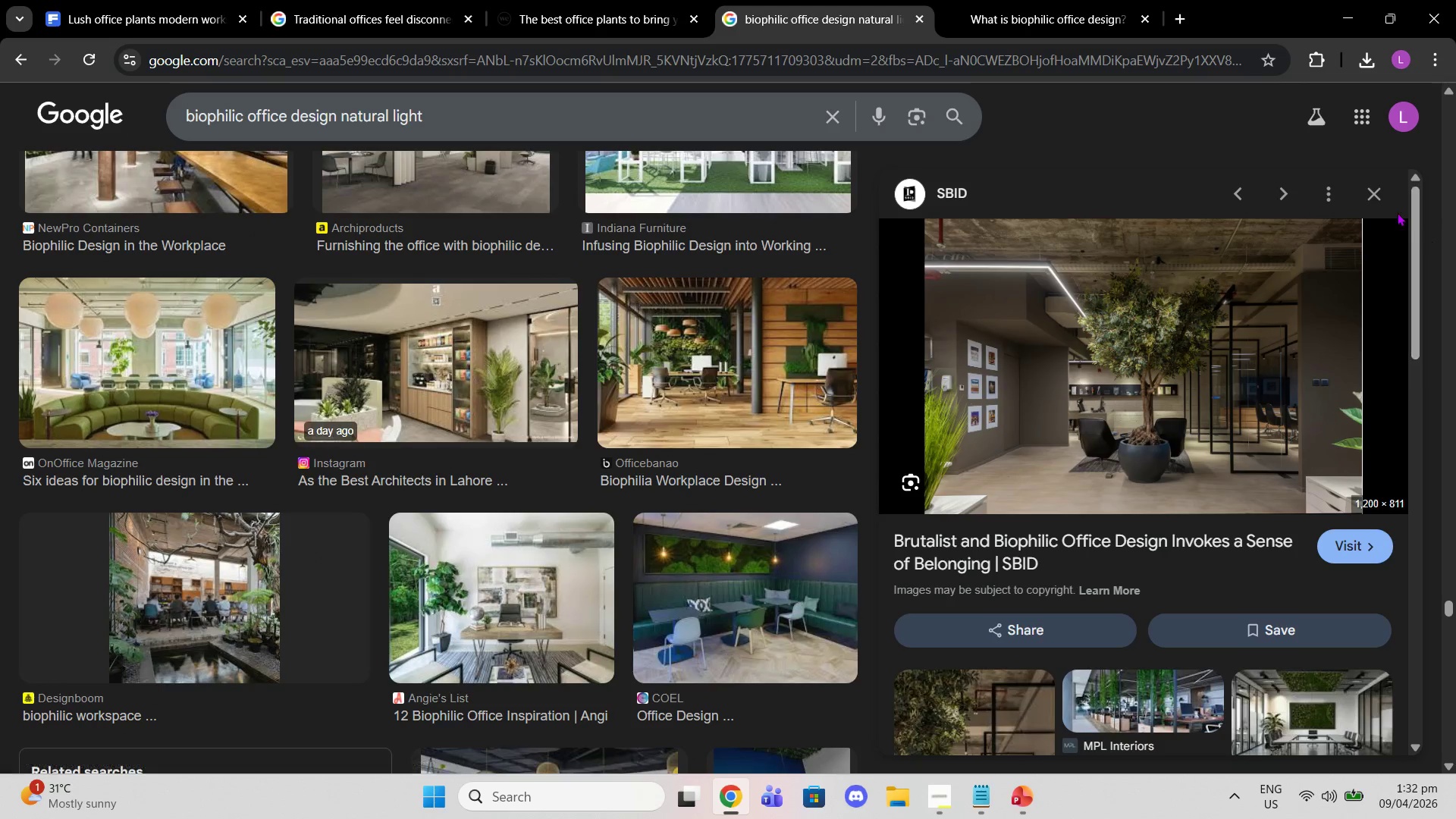 
left_click([1365, 197])
 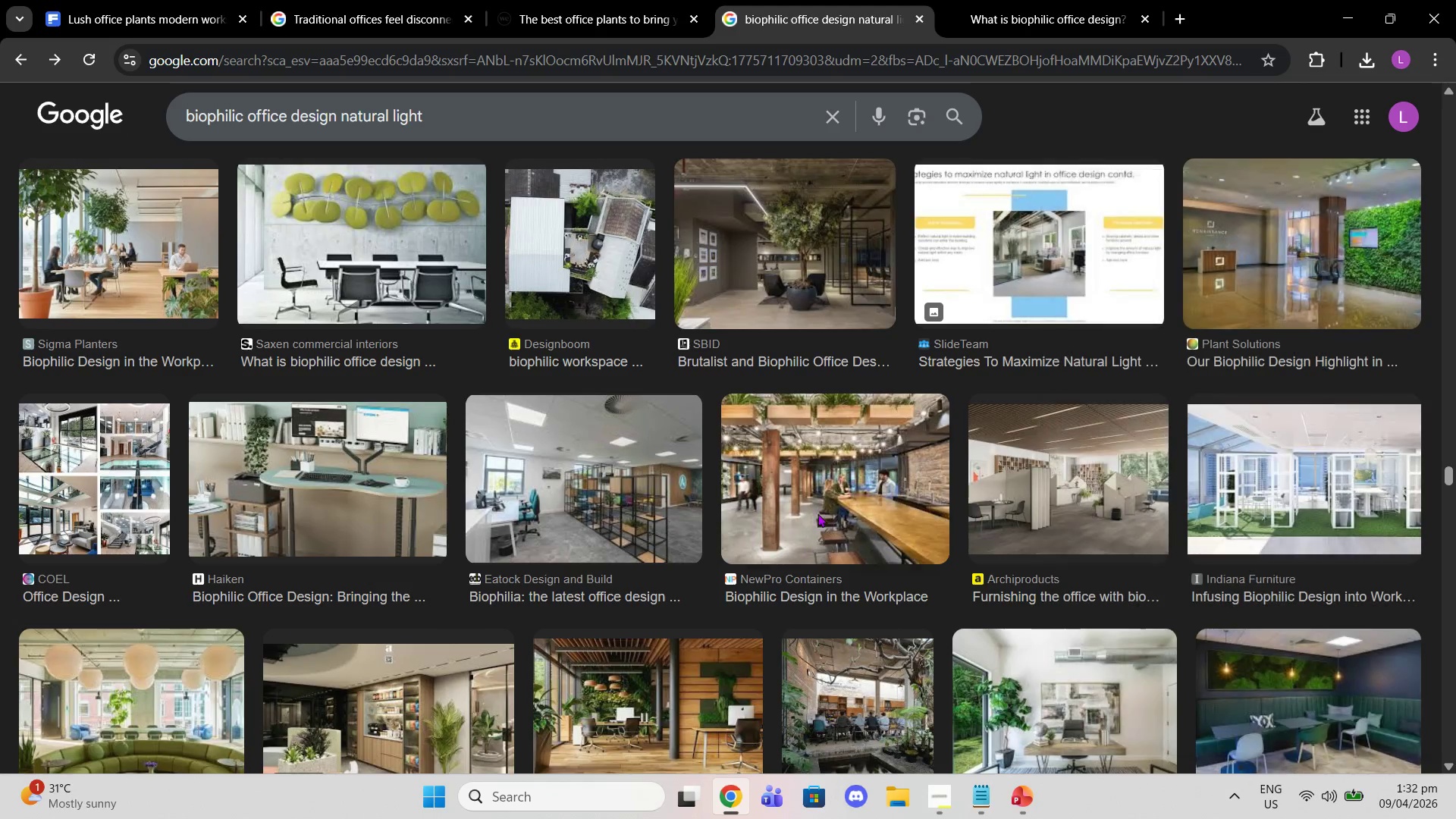 
scroll: coordinate [813, 532], scroll_direction: down, amount: 22.0
 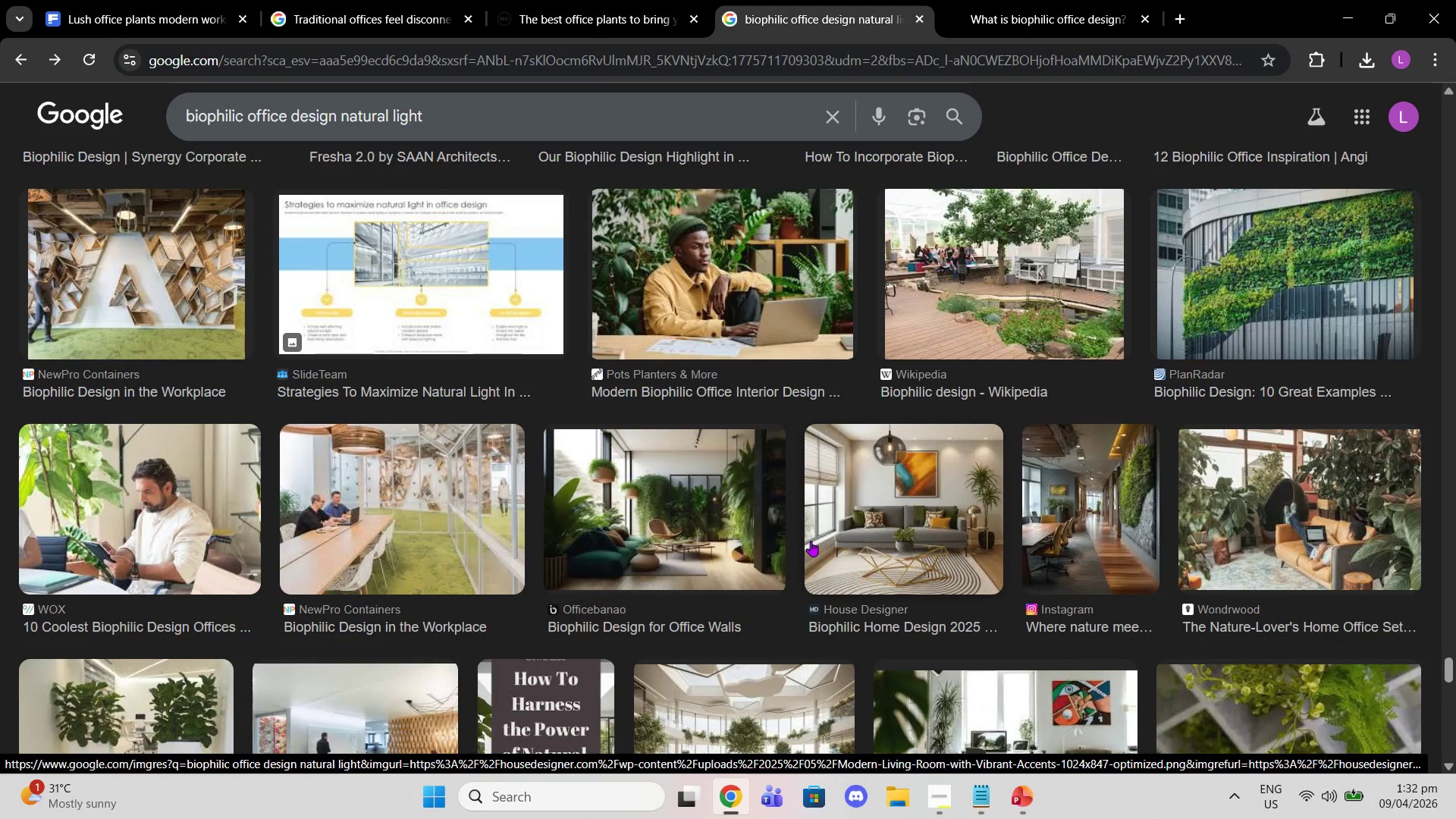 
wait(9.06)
 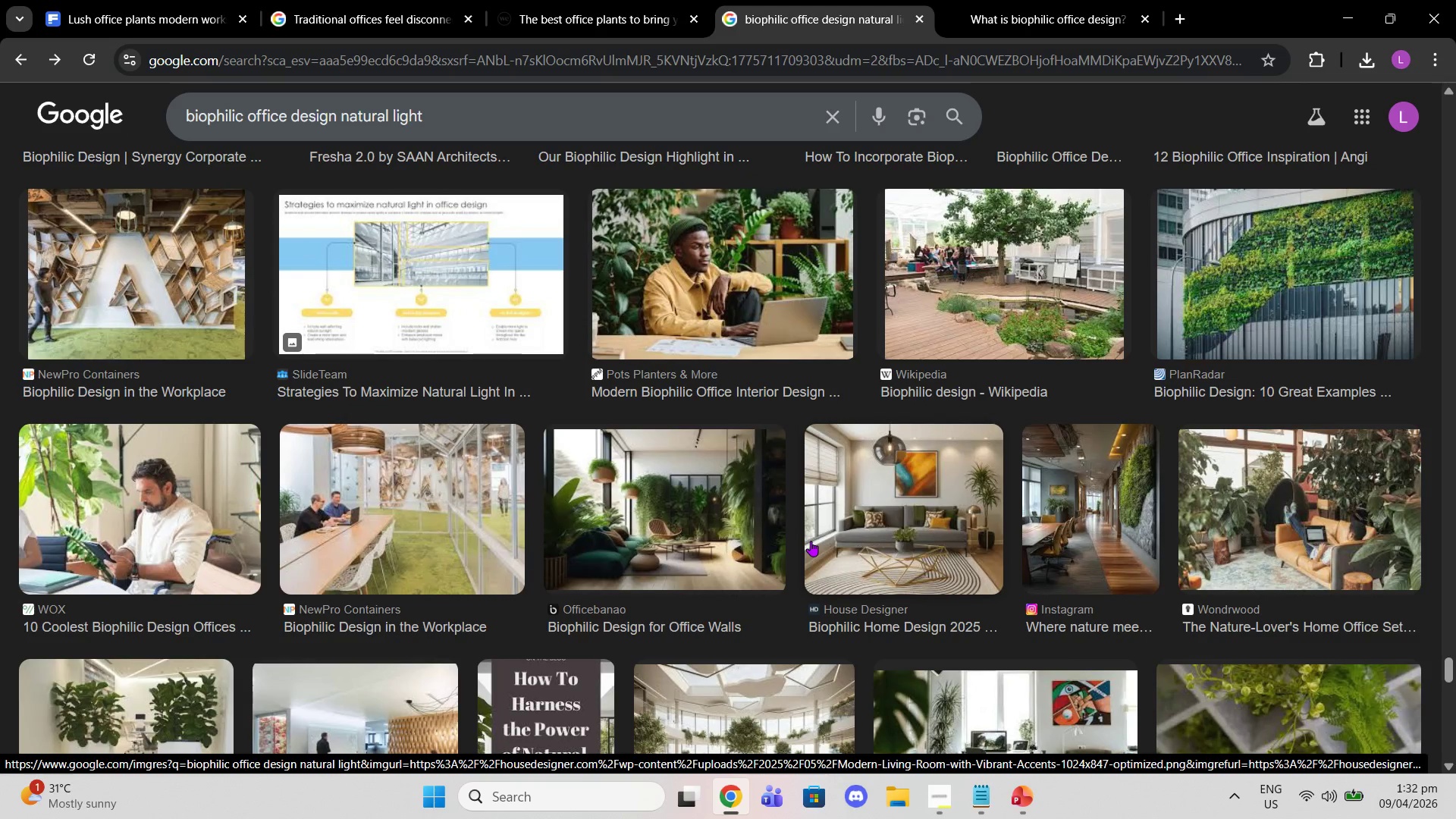 
scroll: coordinate [1034, 508], scroll_direction: down, amount: 13.0
 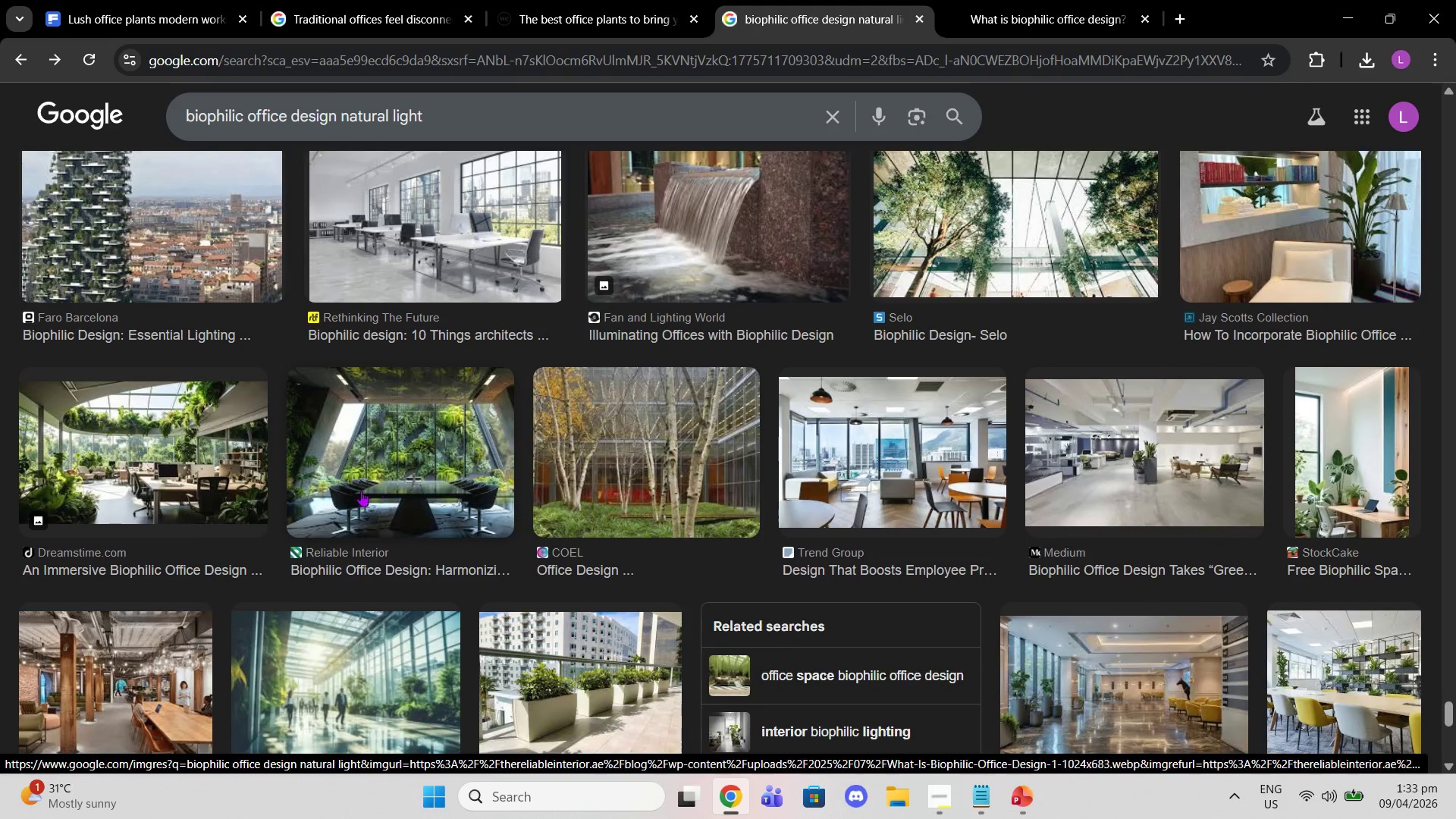 
left_click([139, 488])
 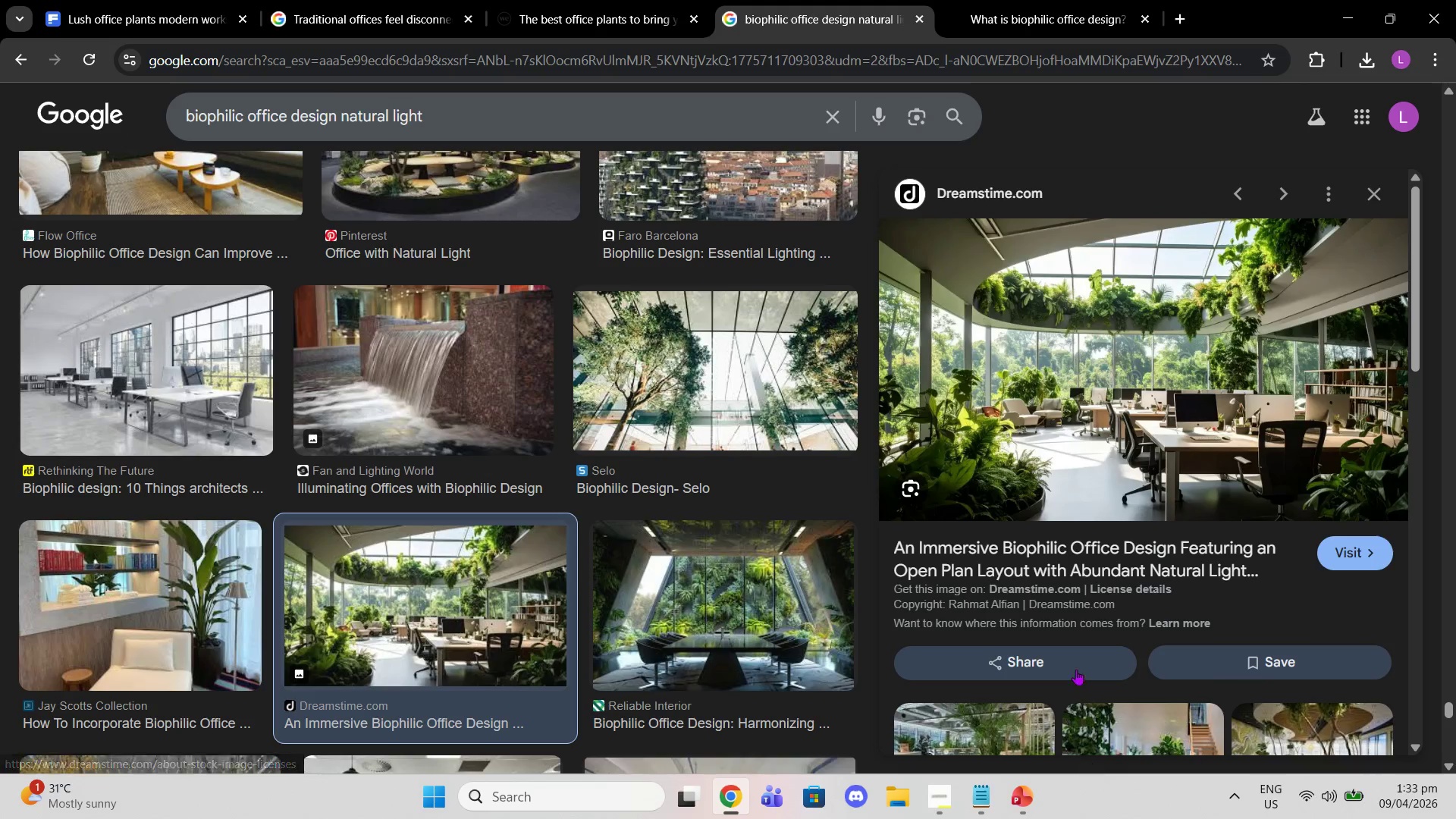 
wait(19.03)
 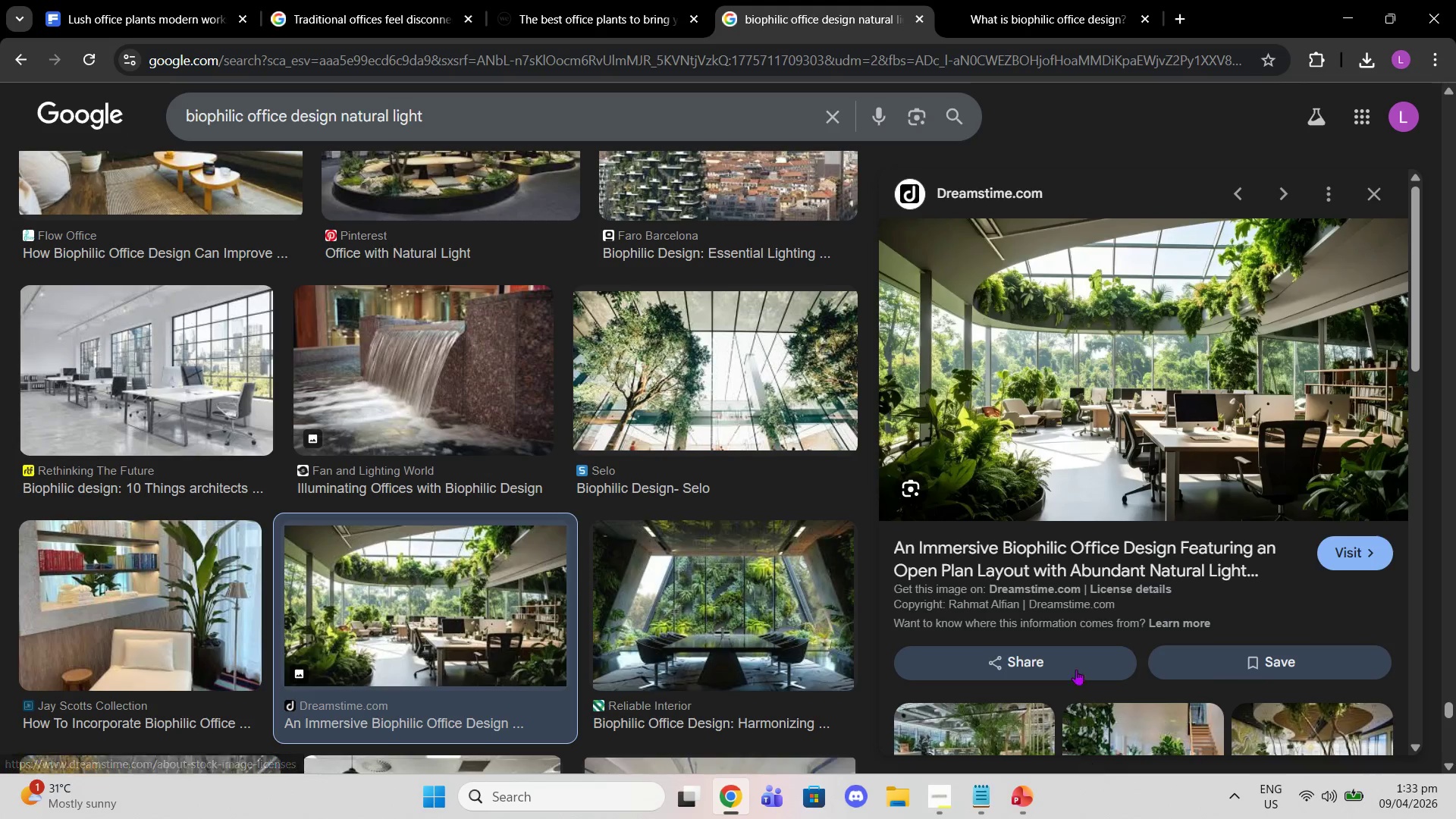 
scroll: coordinate [835, 542], scroll_direction: down, amount: 11.0
 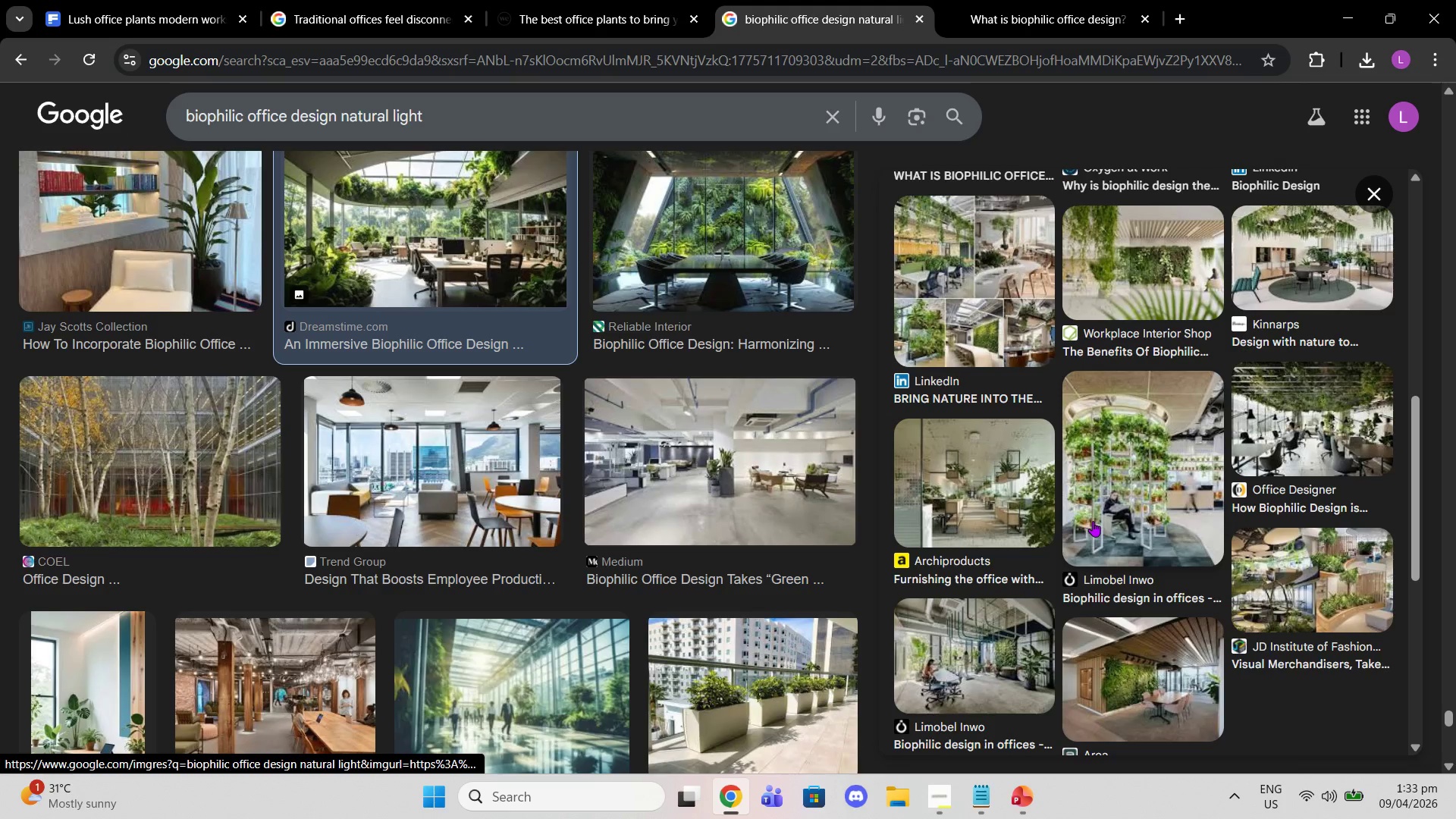 
left_click([1095, 519])
 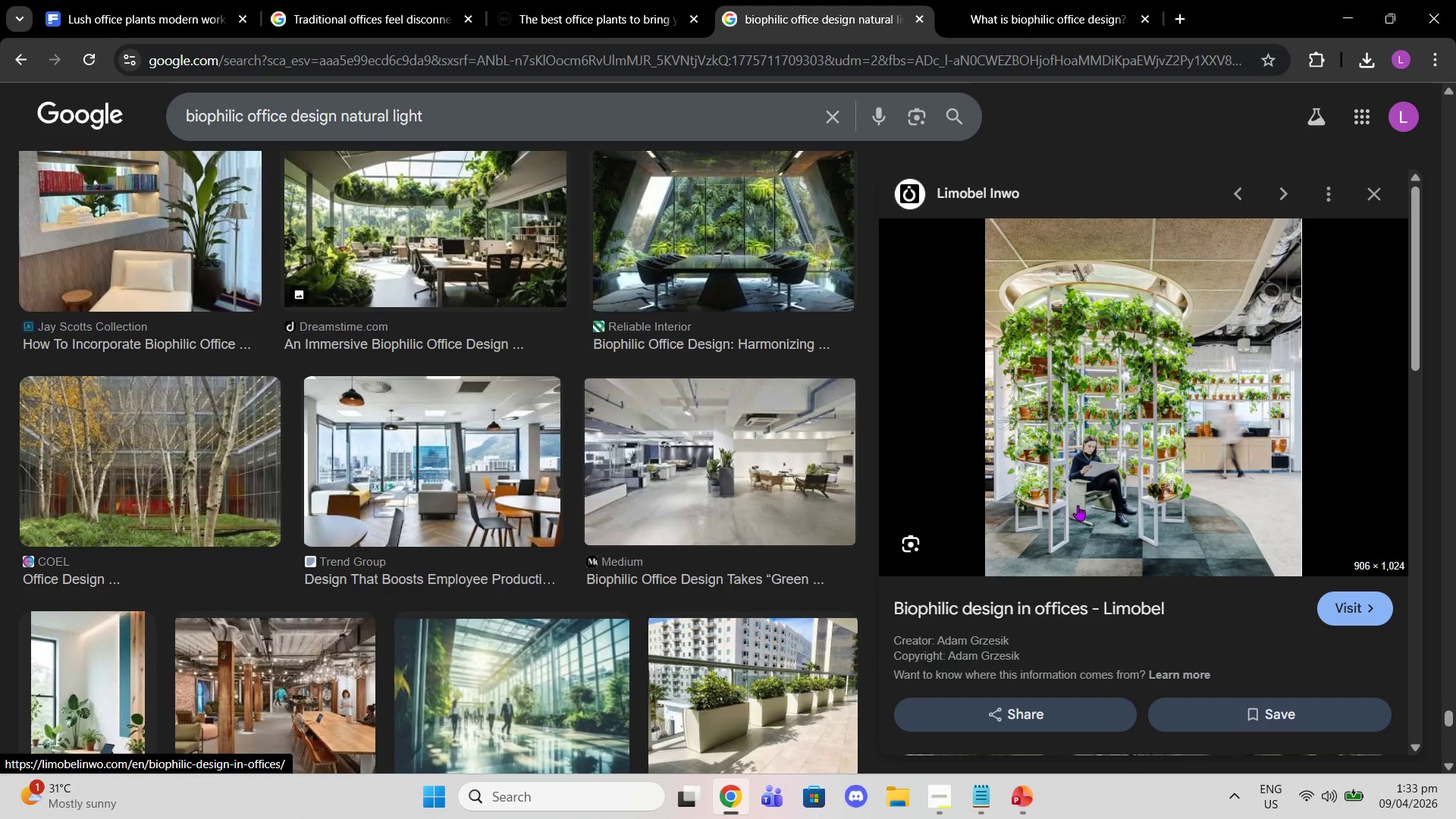 
wait(15.92)
 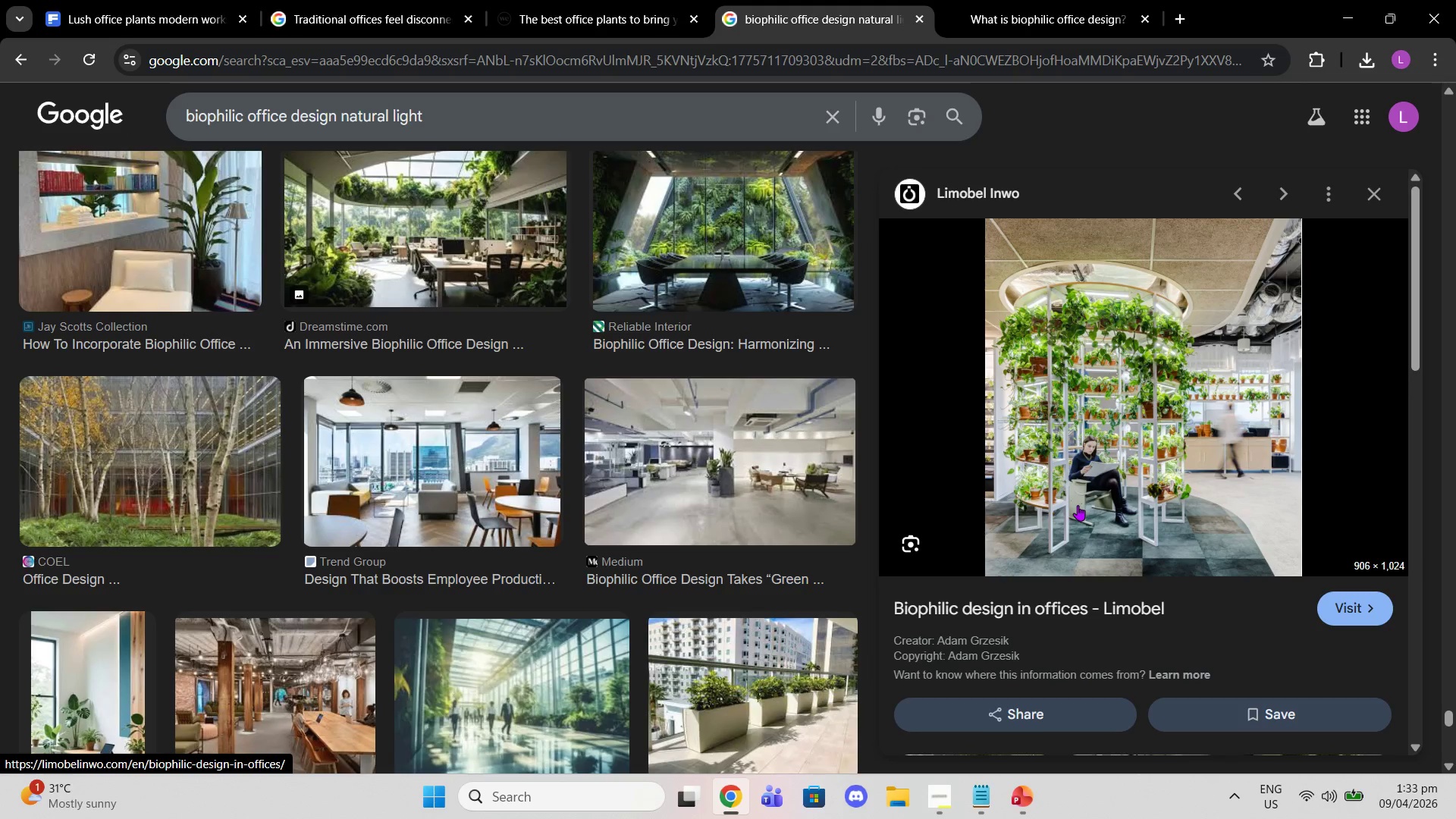 
scroll: coordinate [672, 399], scroll_direction: down, amount: 5.0
 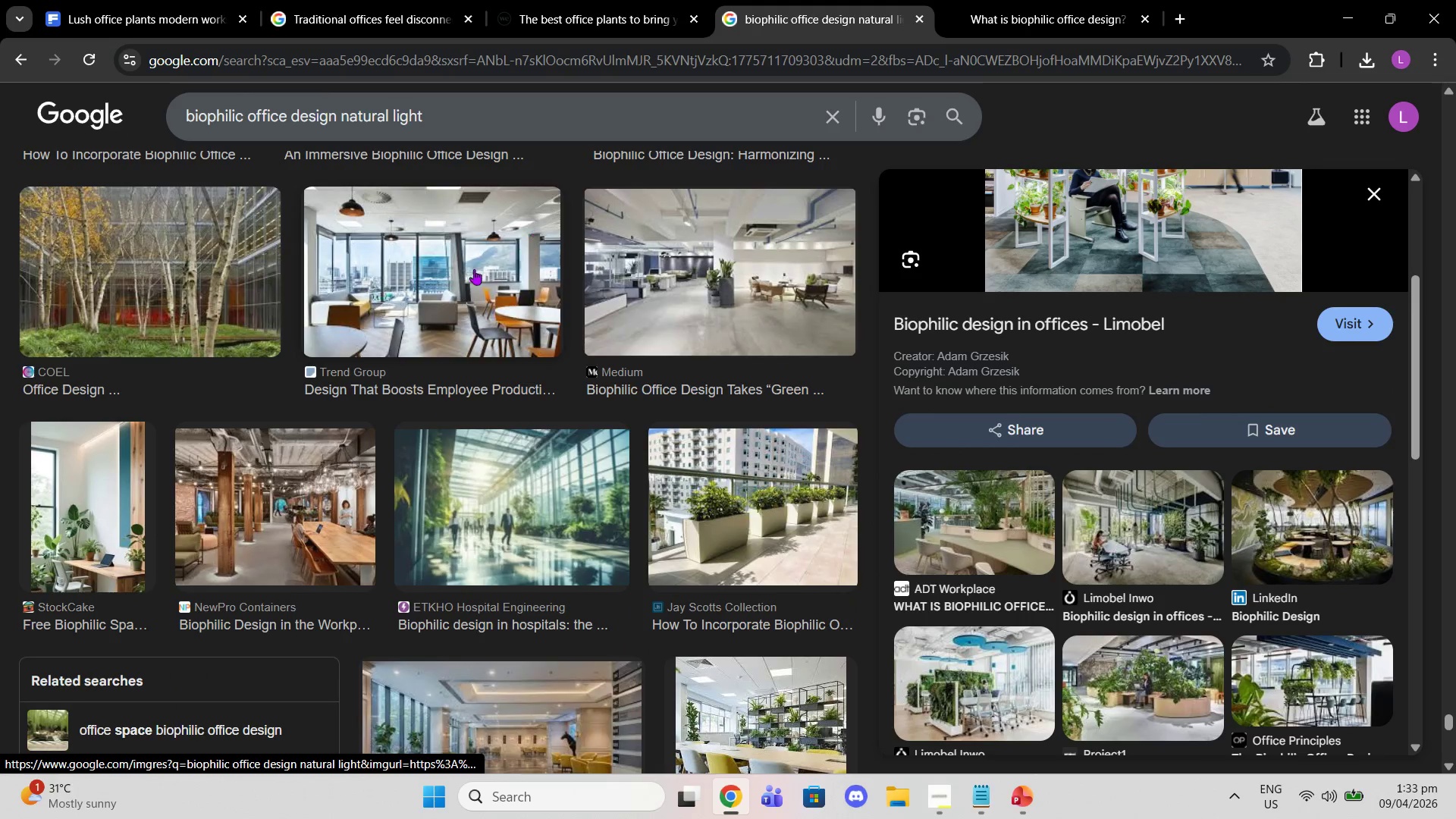 
left_click([460, 277])
 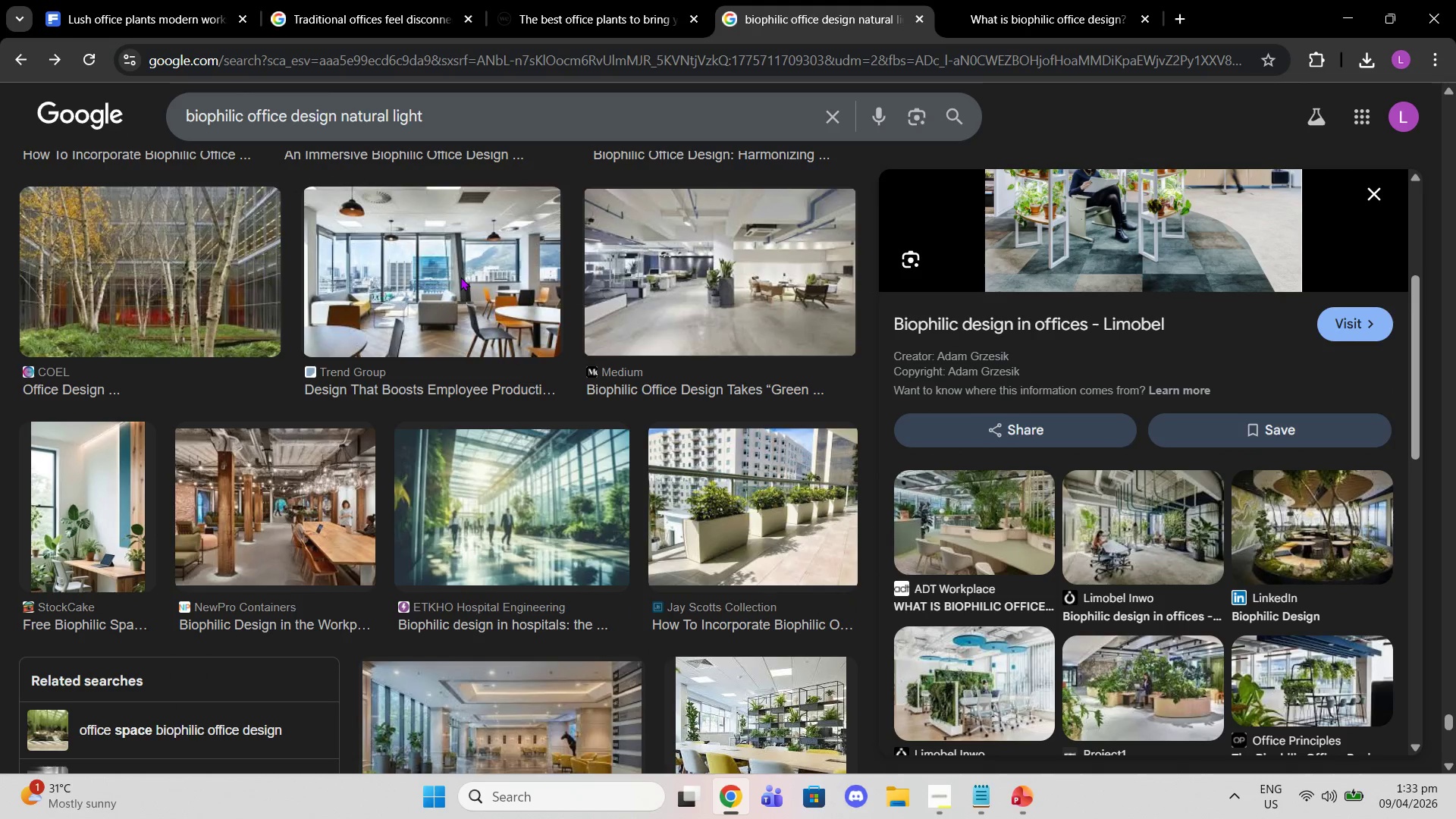 
left_click([460, 277])
 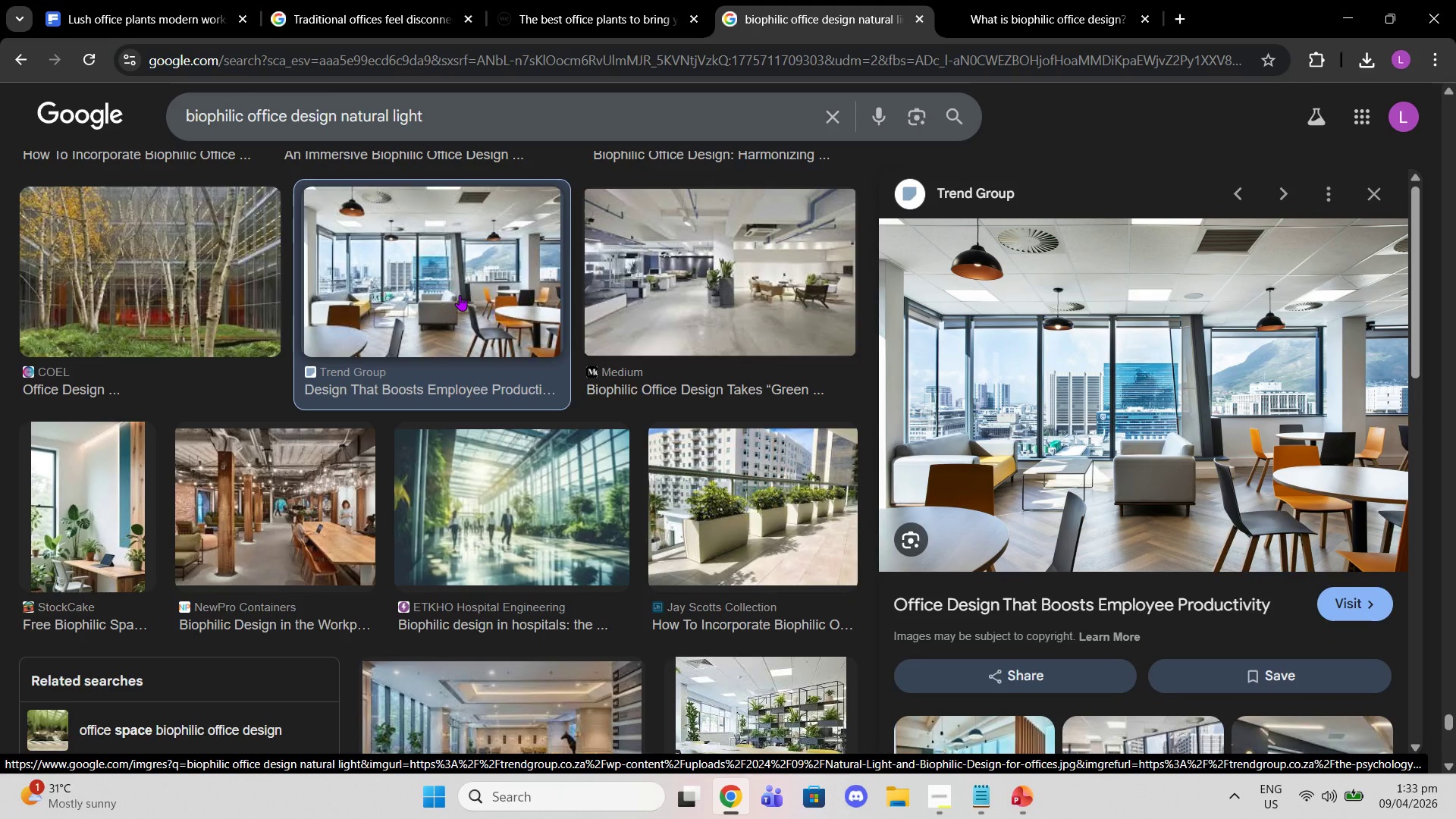 
scroll: coordinate [790, 428], scroll_direction: down, amount: 4.0
 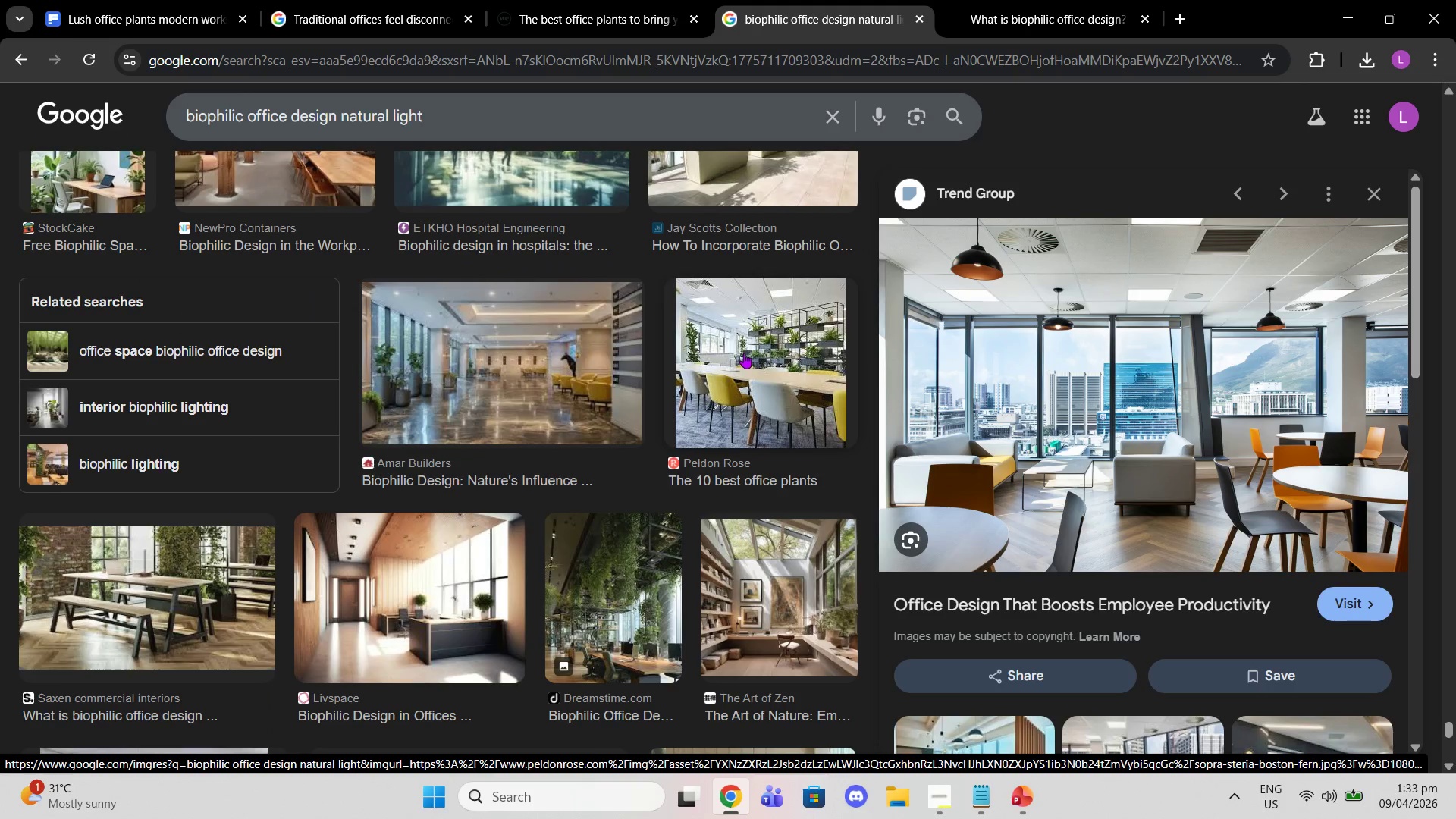 
left_click([741, 403])
 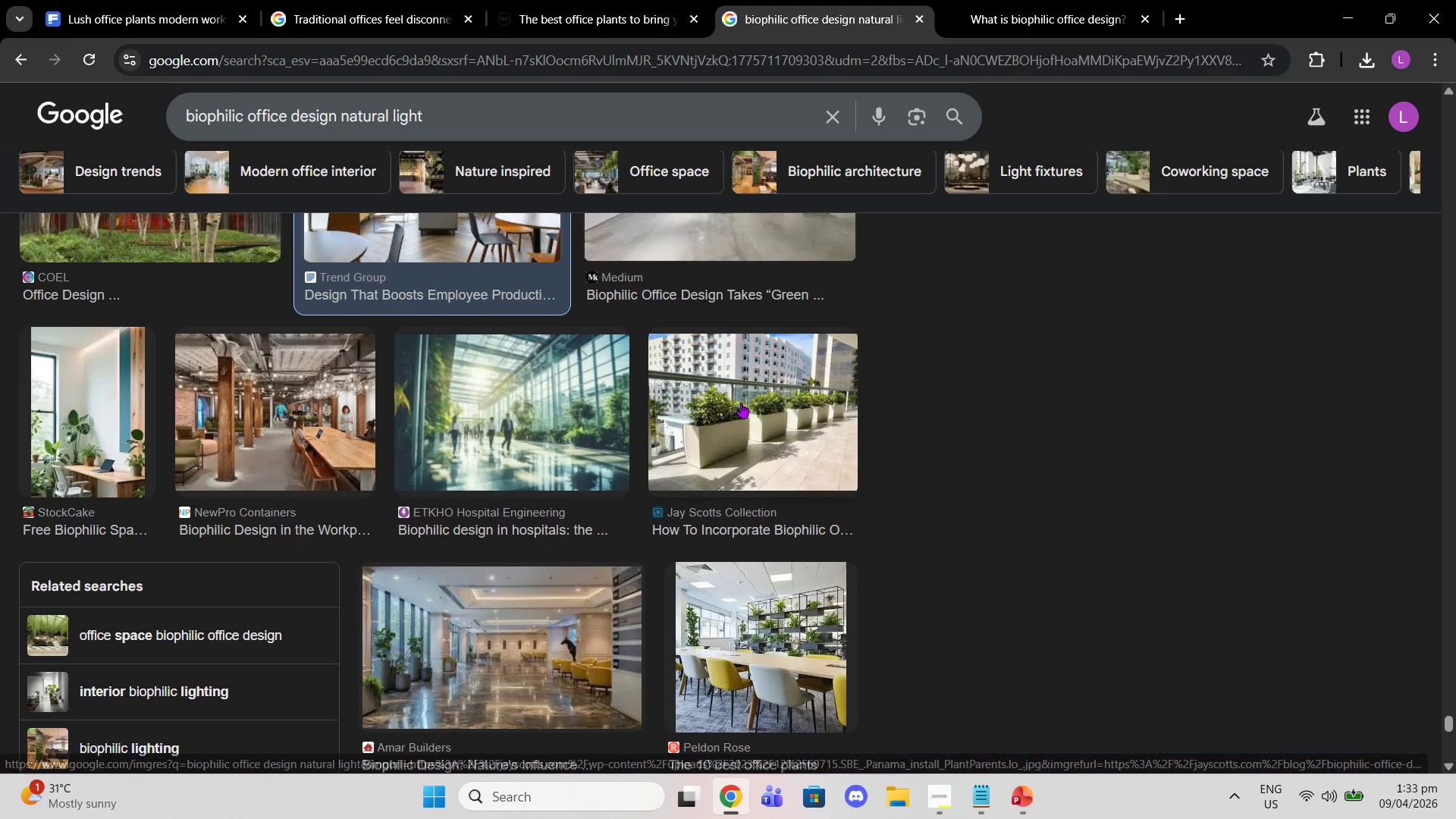 
scroll: coordinate [748, 365], scroll_direction: up, amount: 3.0
 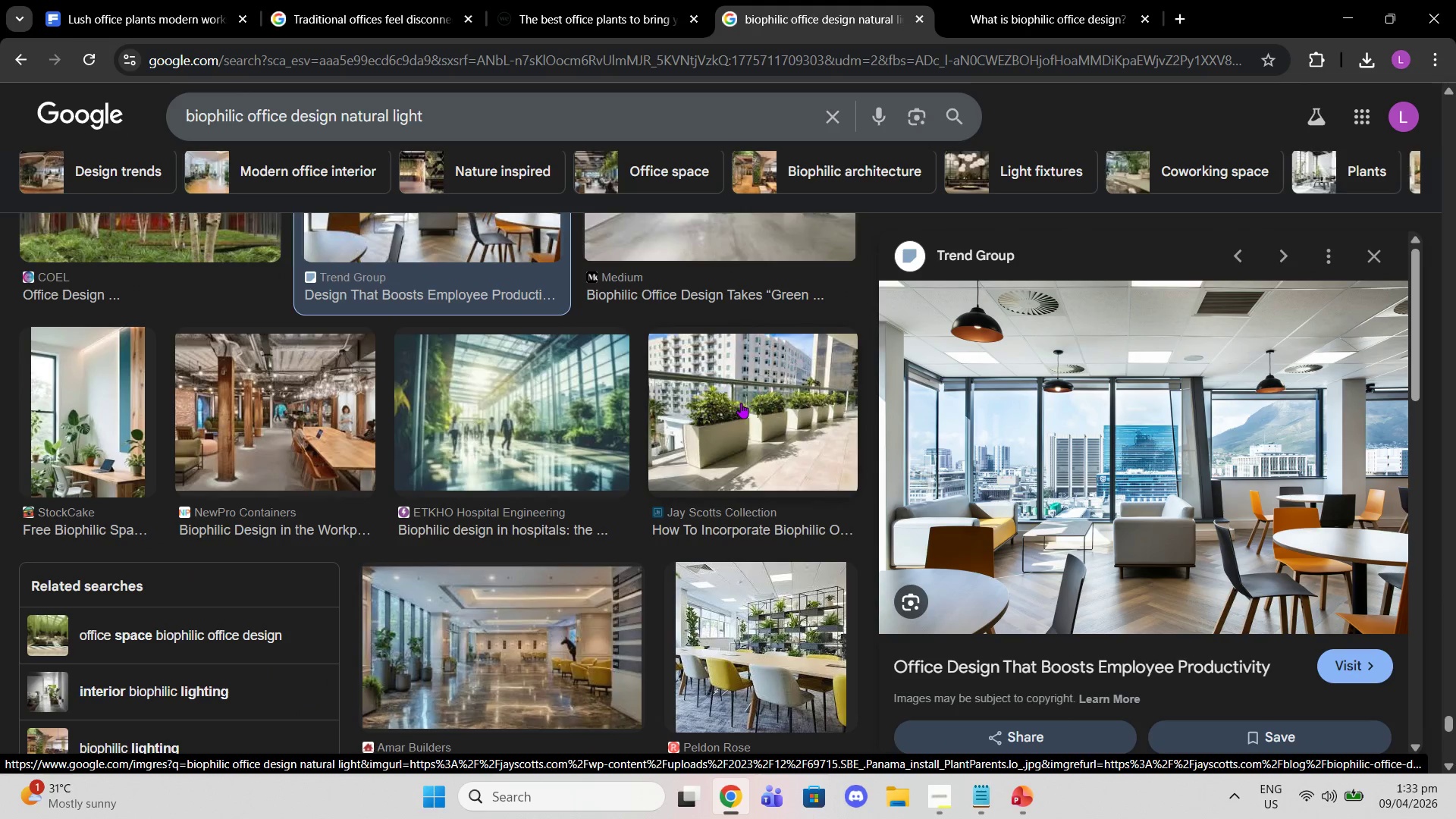 
left_click([741, 403])
 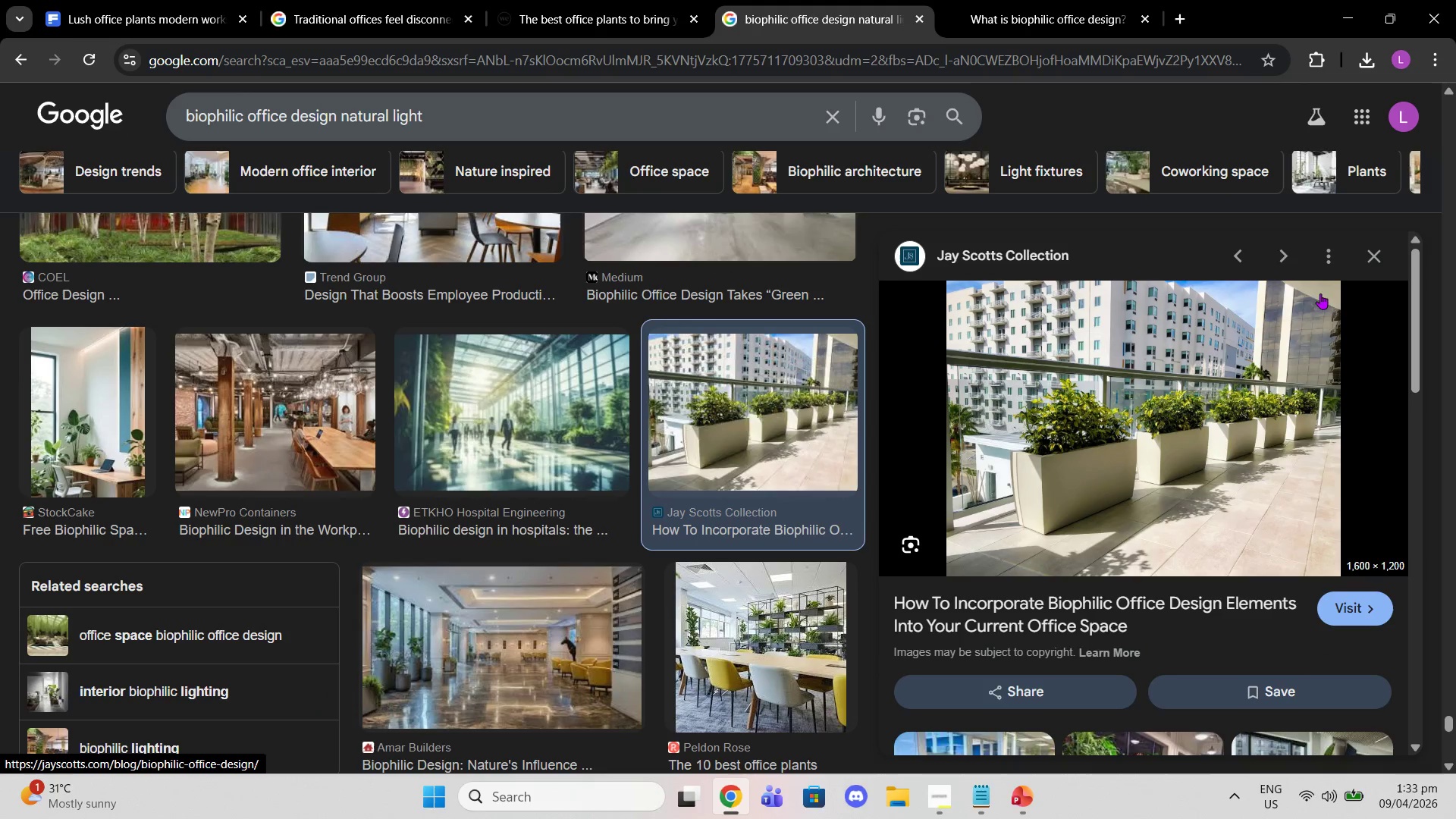 
left_click([1370, 262])
 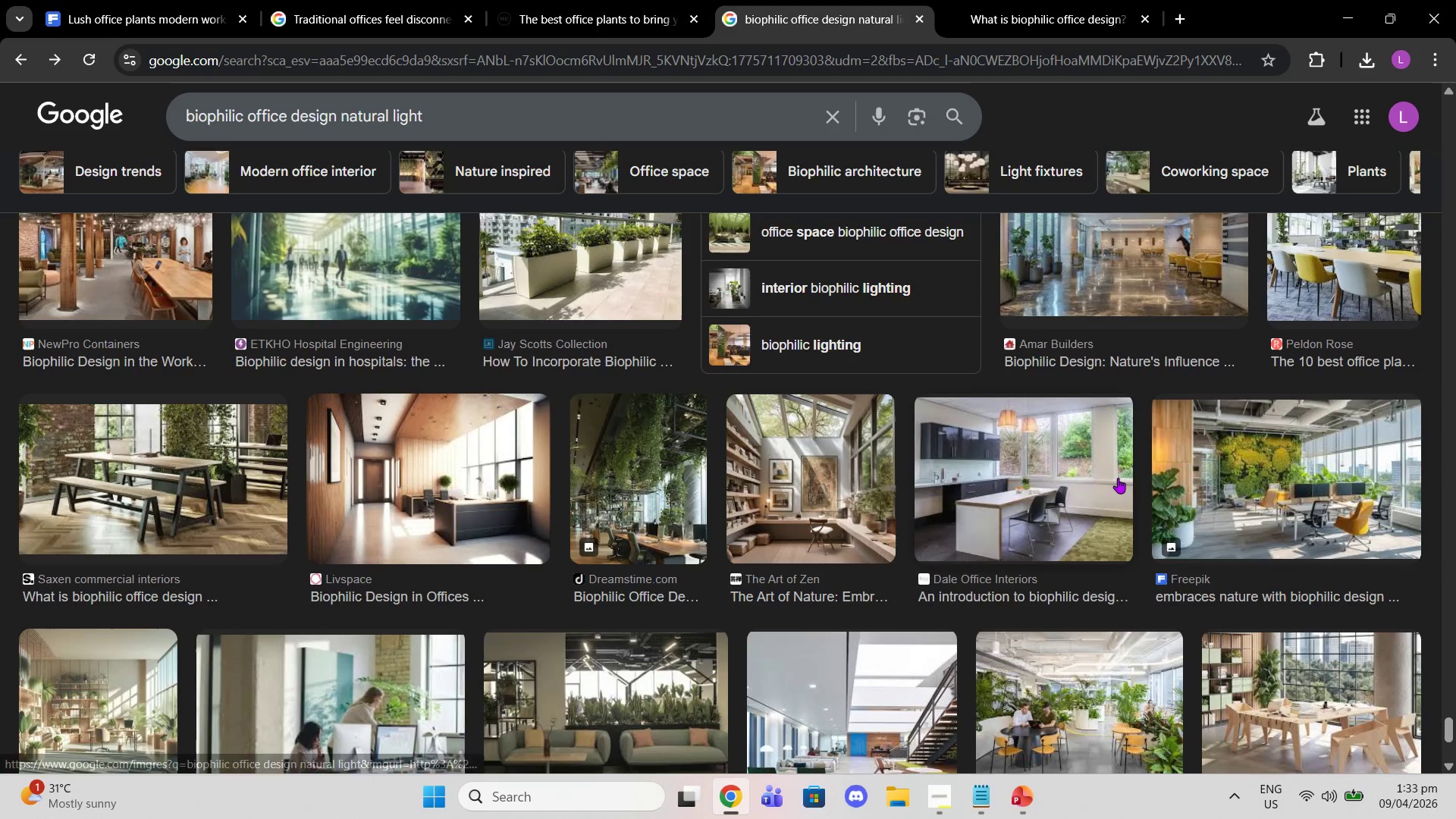 
scroll: coordinate [1118, 478], scroll_direction: down, amount: 1.0
 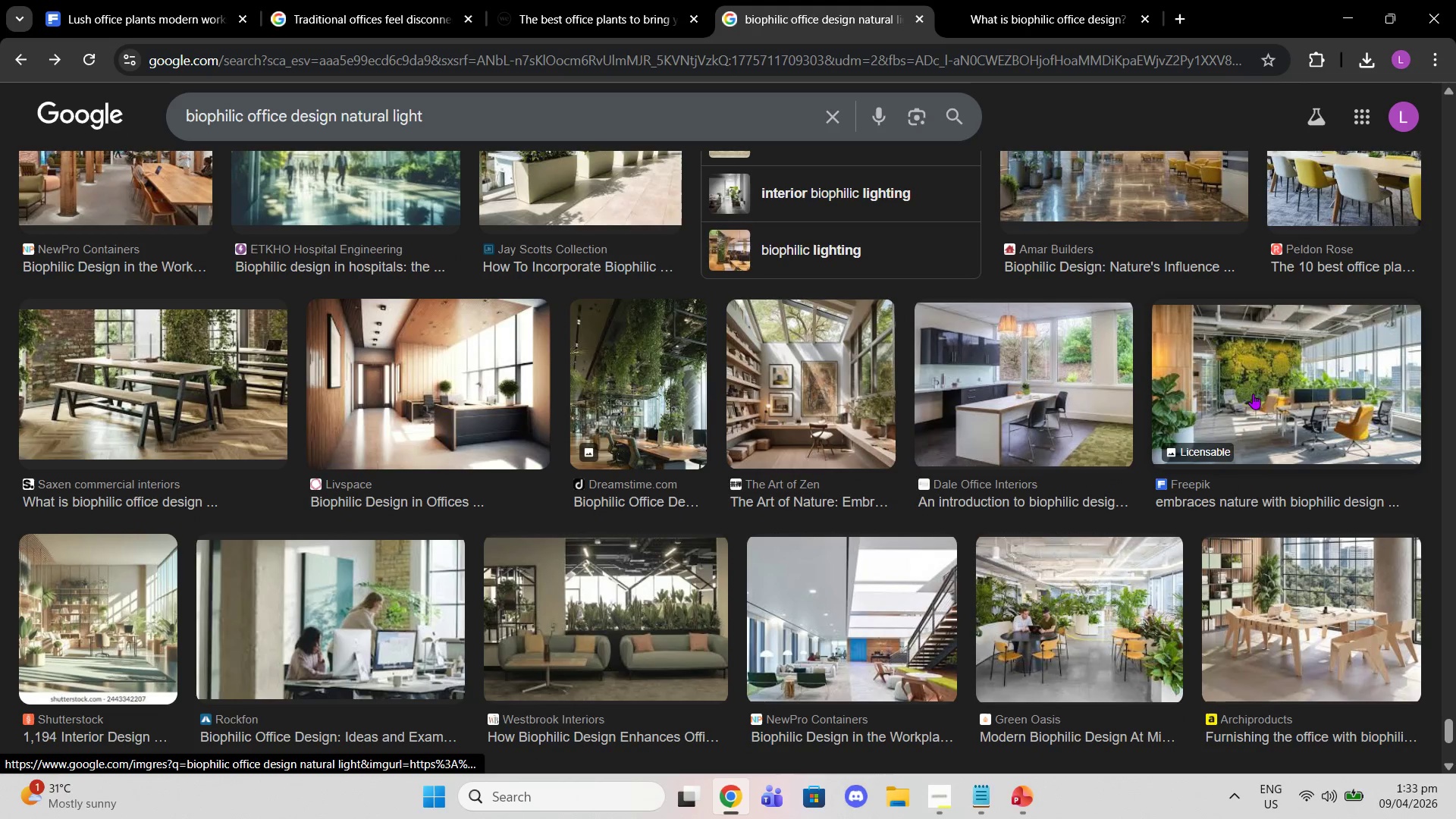 
left_click([1255, 391])
 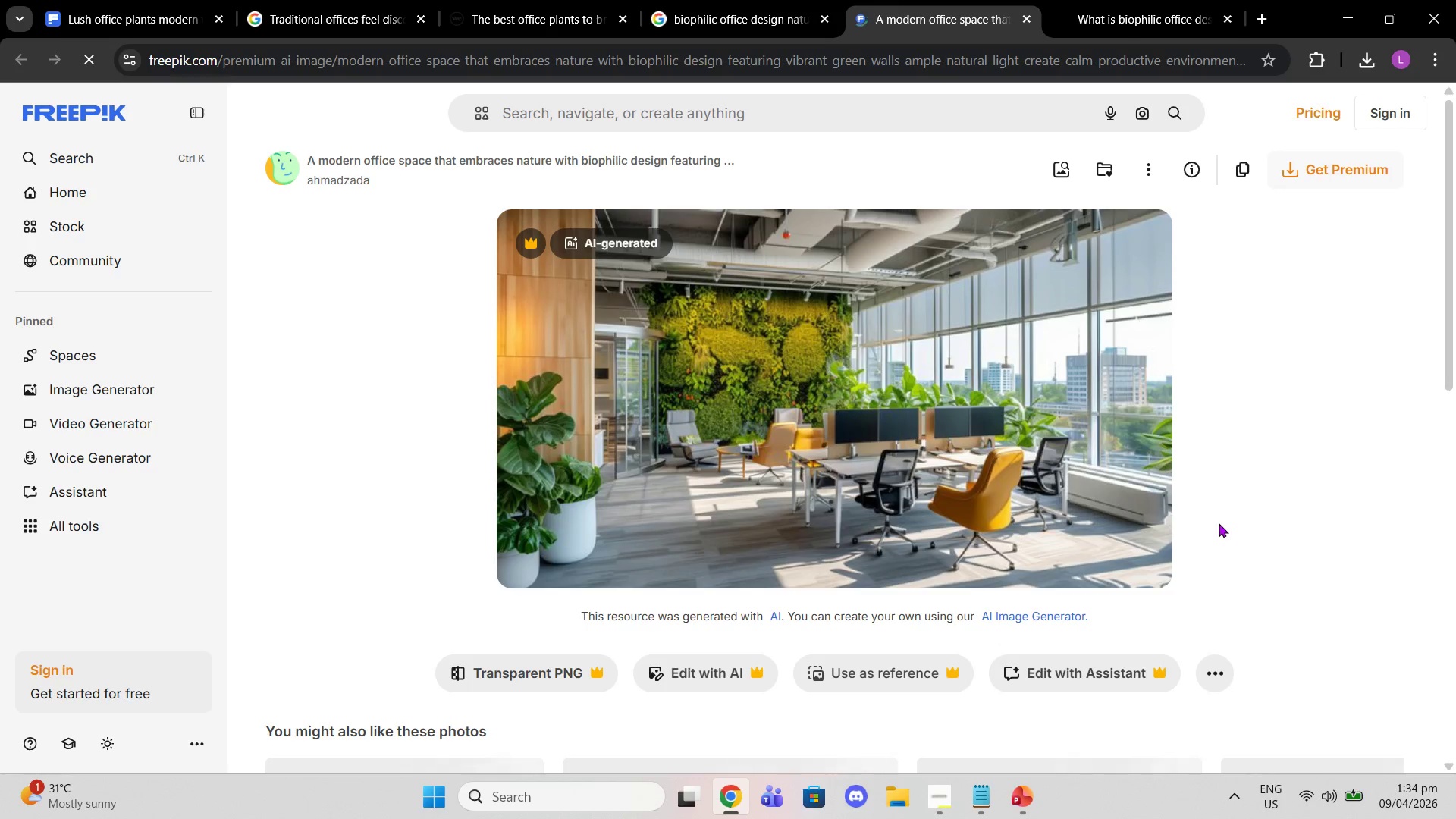 
wait(22.17)
 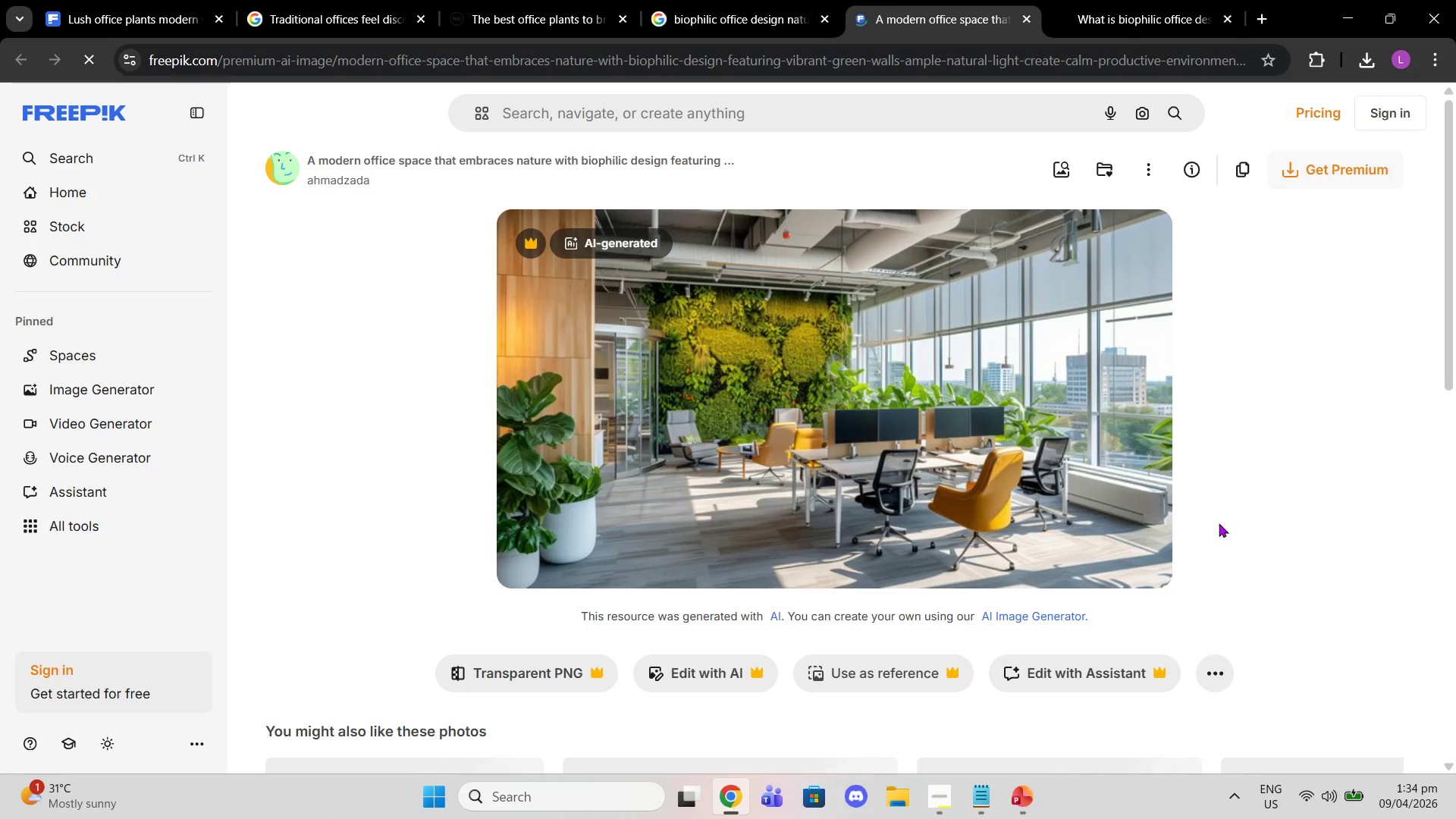 
left_click([959, 782])
 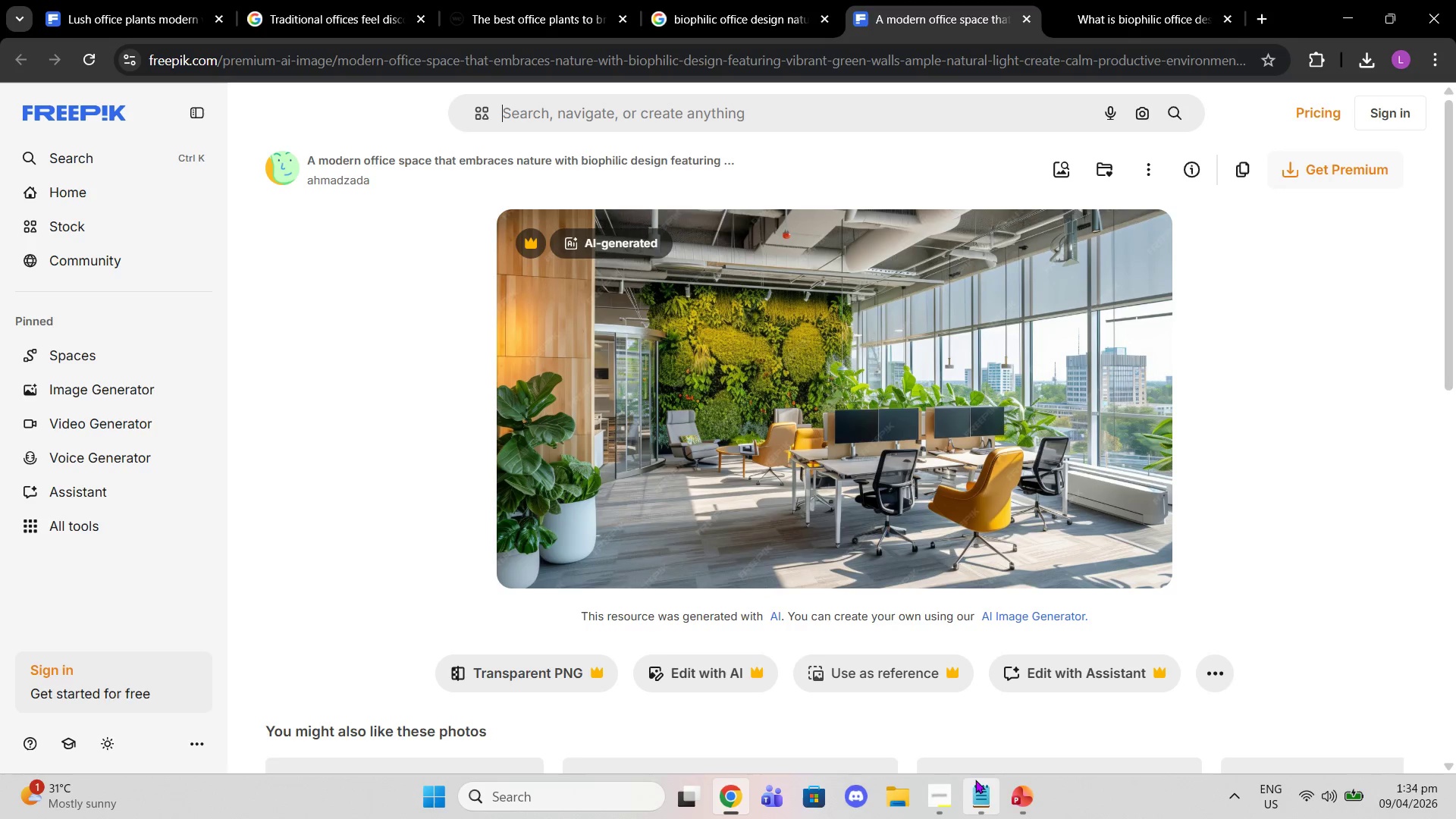 
left_click([951, 792])
 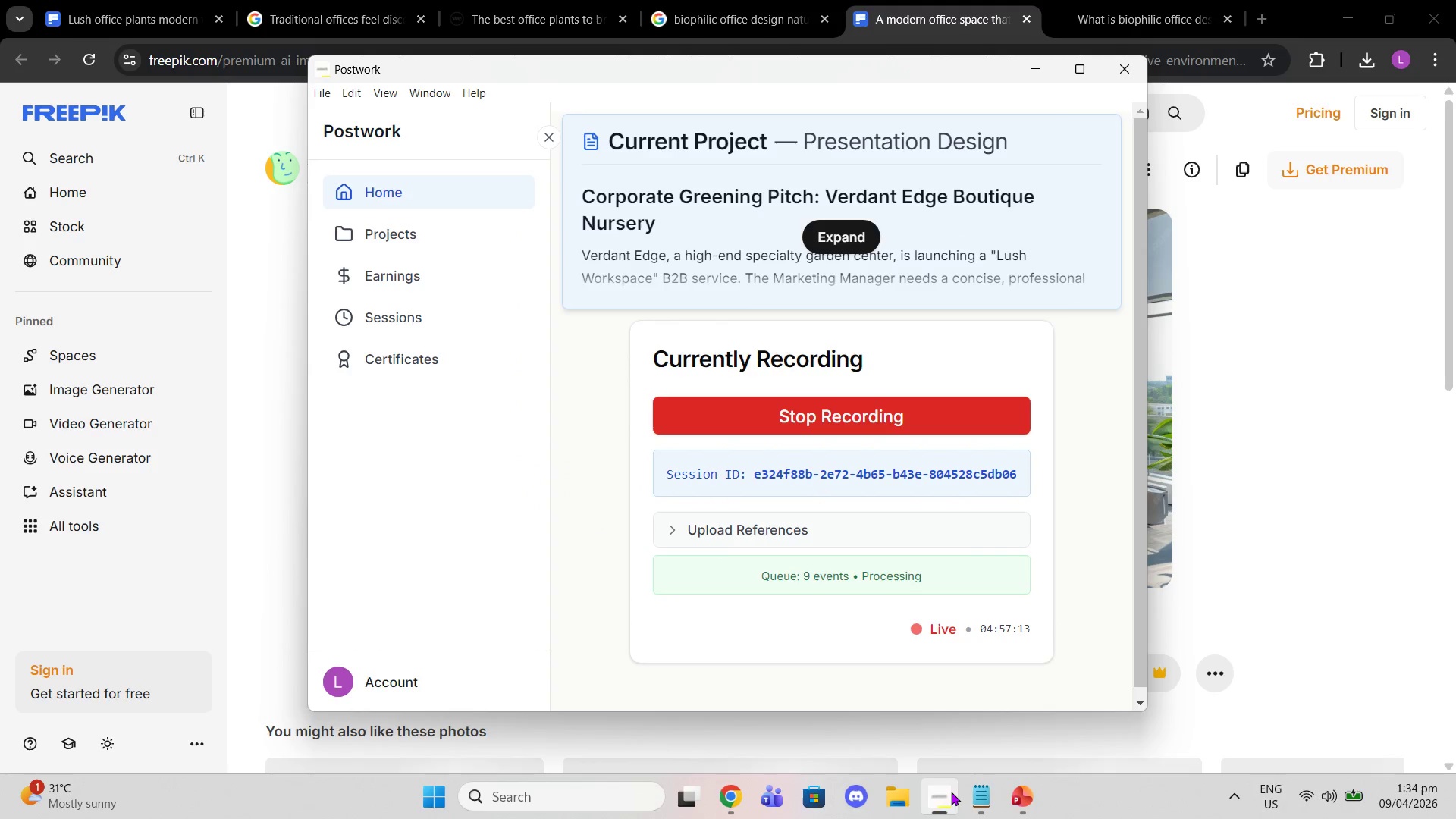 
left_click([951, 792])
 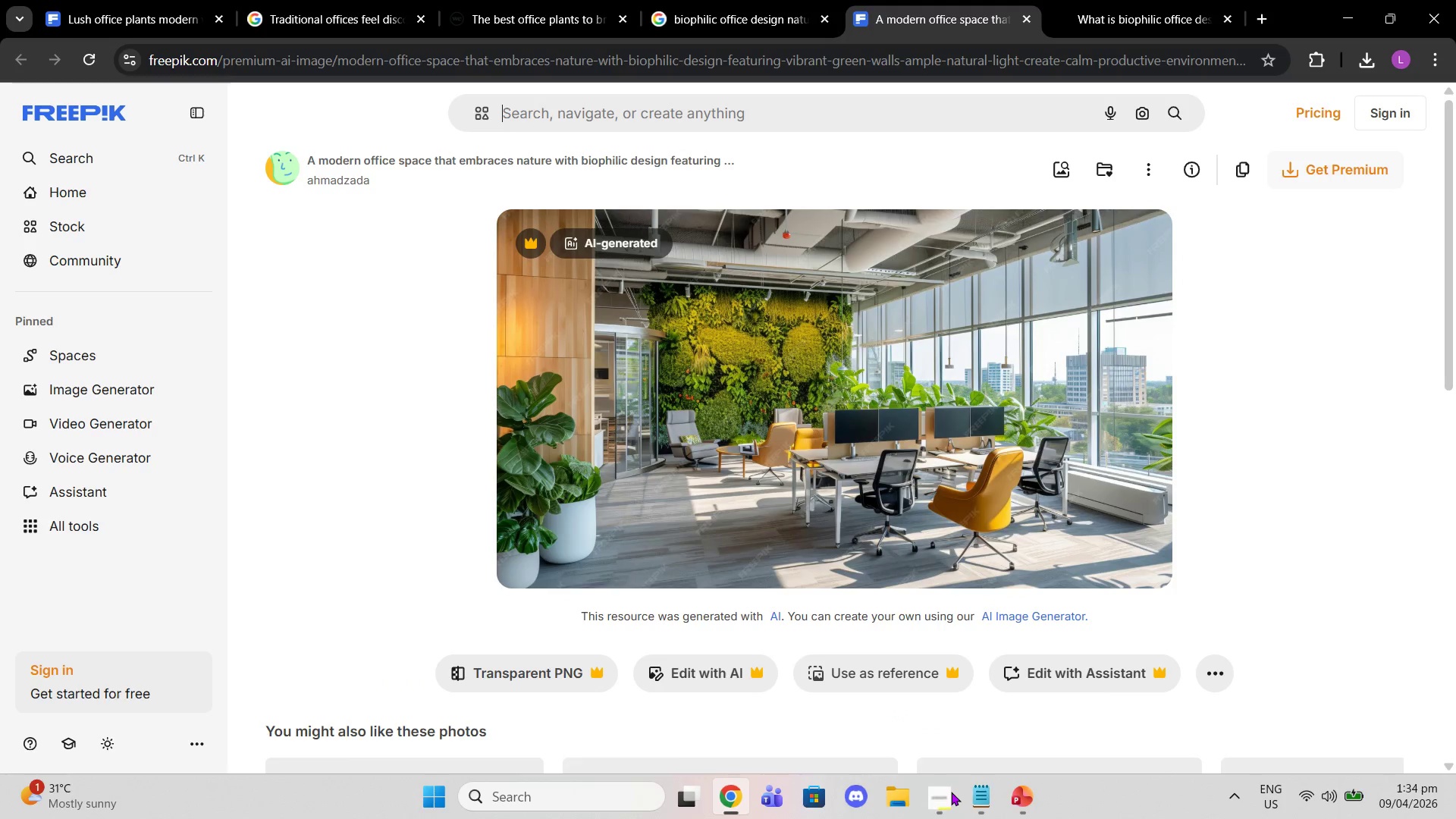 
left_click([951, 792])
 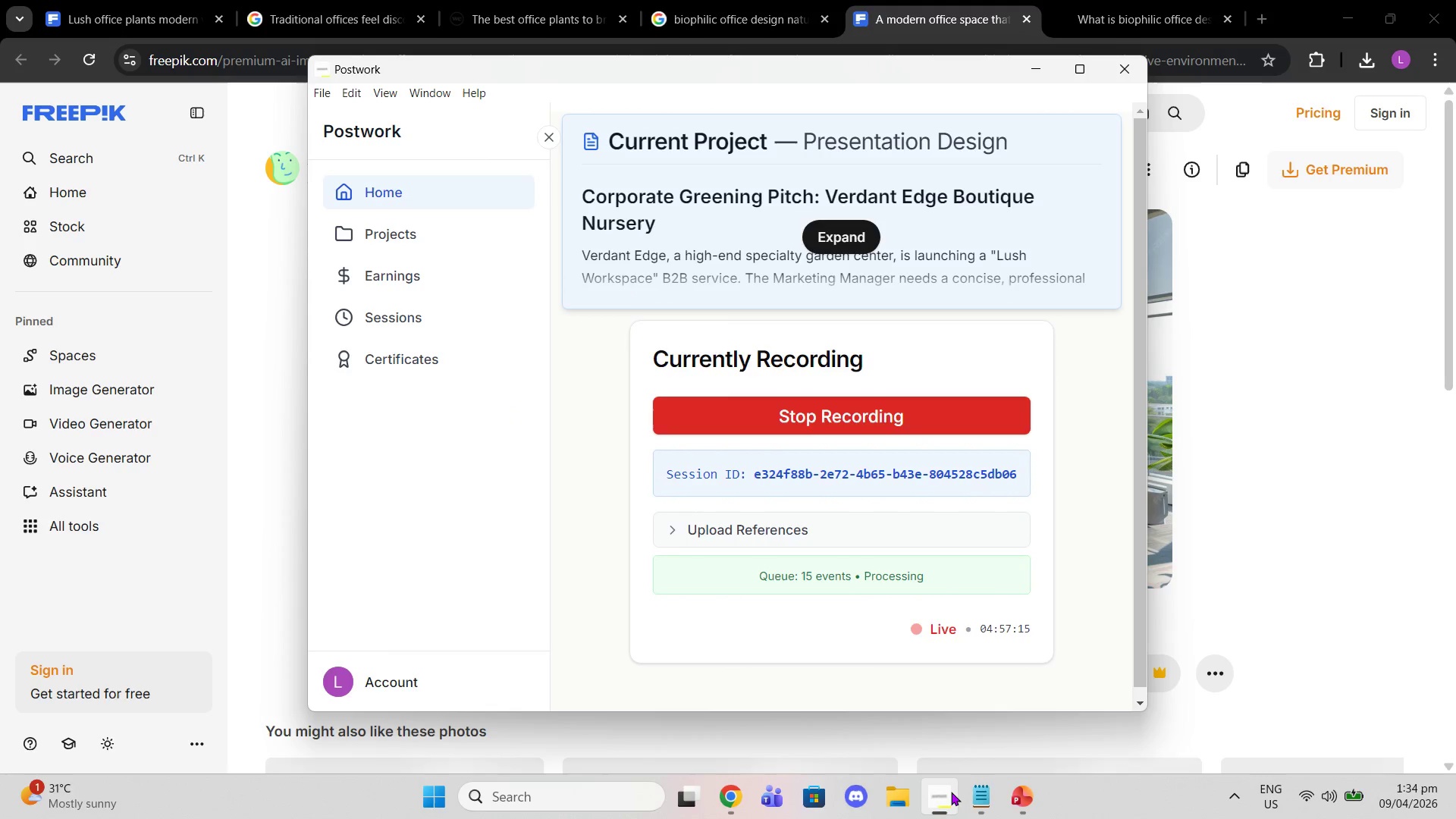 
left_click([951, 792])
 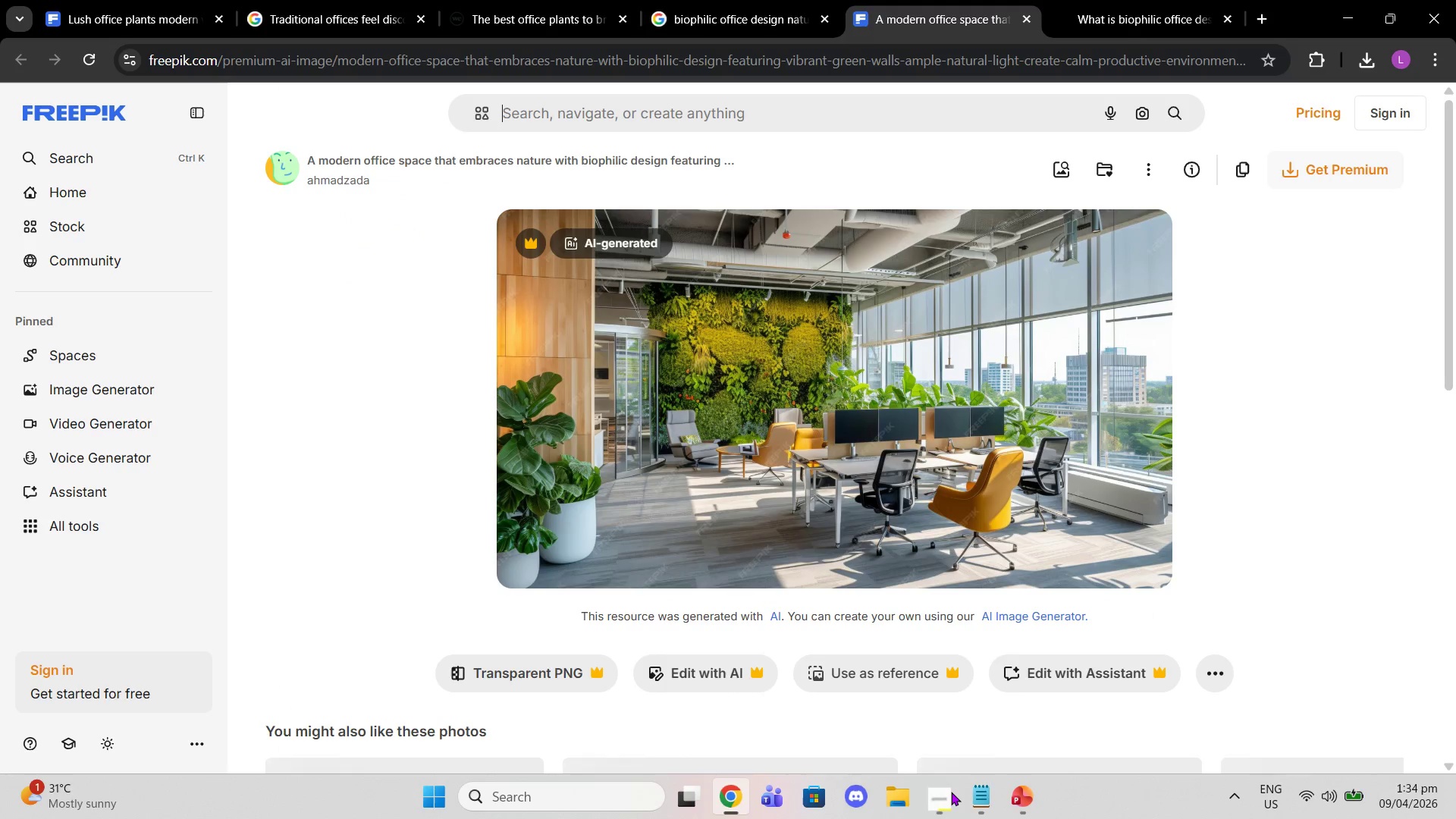 
left_click([951, 792])